 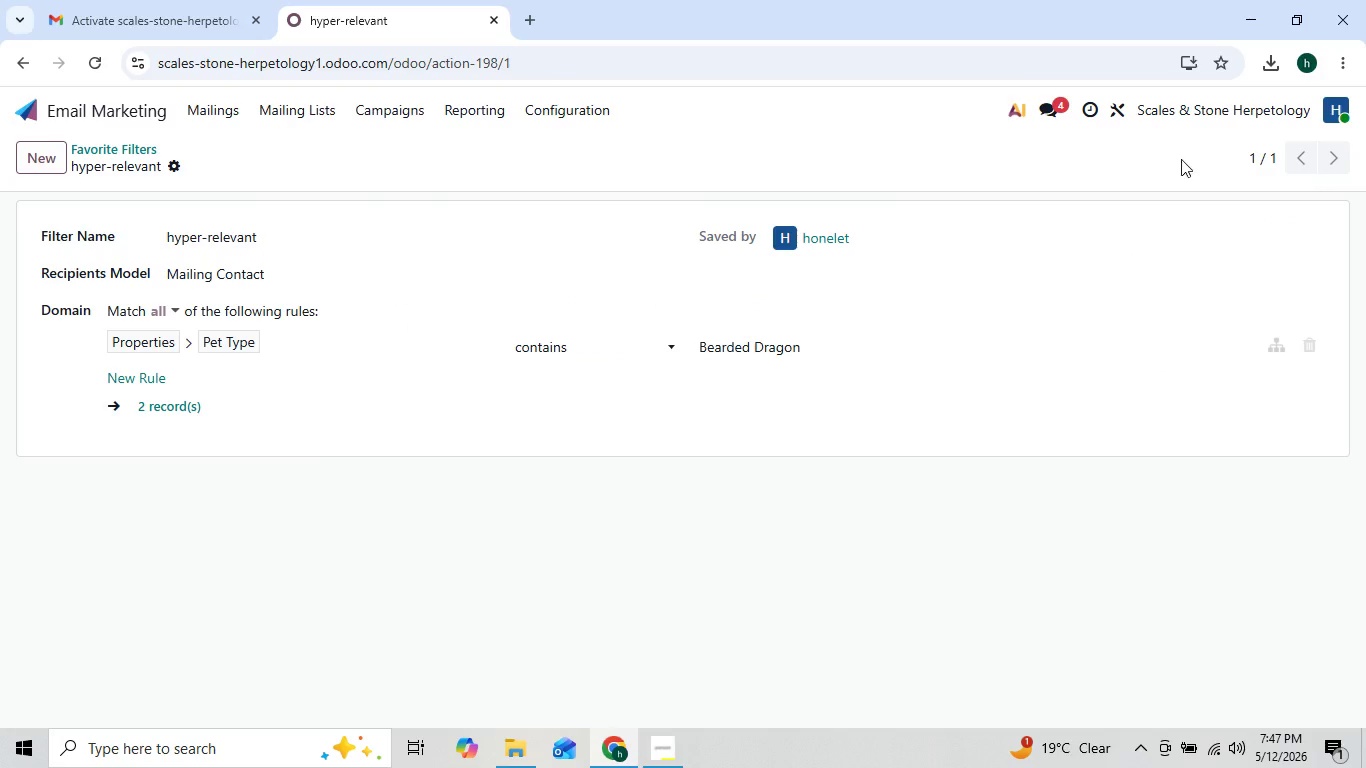 
left_click([219, 113])
 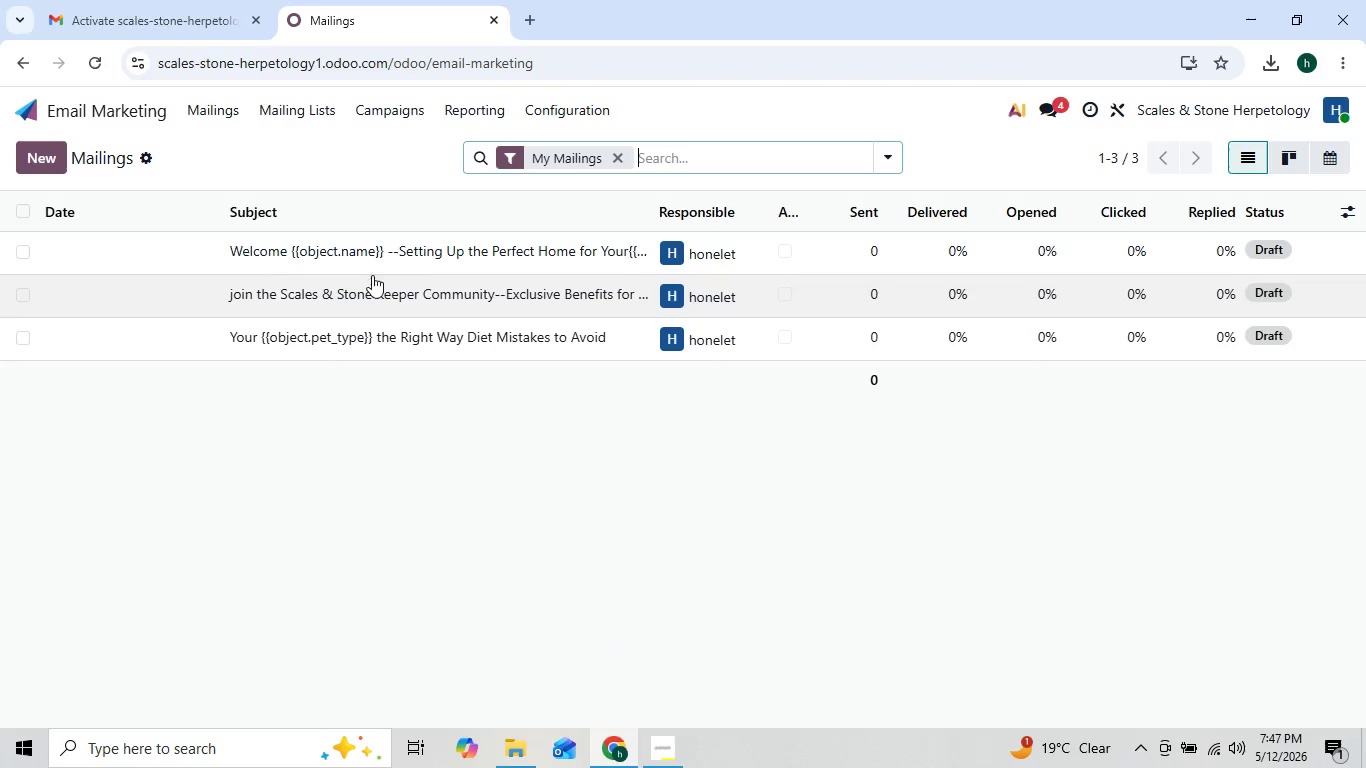 
left_click_drag(start_coordinate=[551, 124], to_coordinate=[556, 111])
 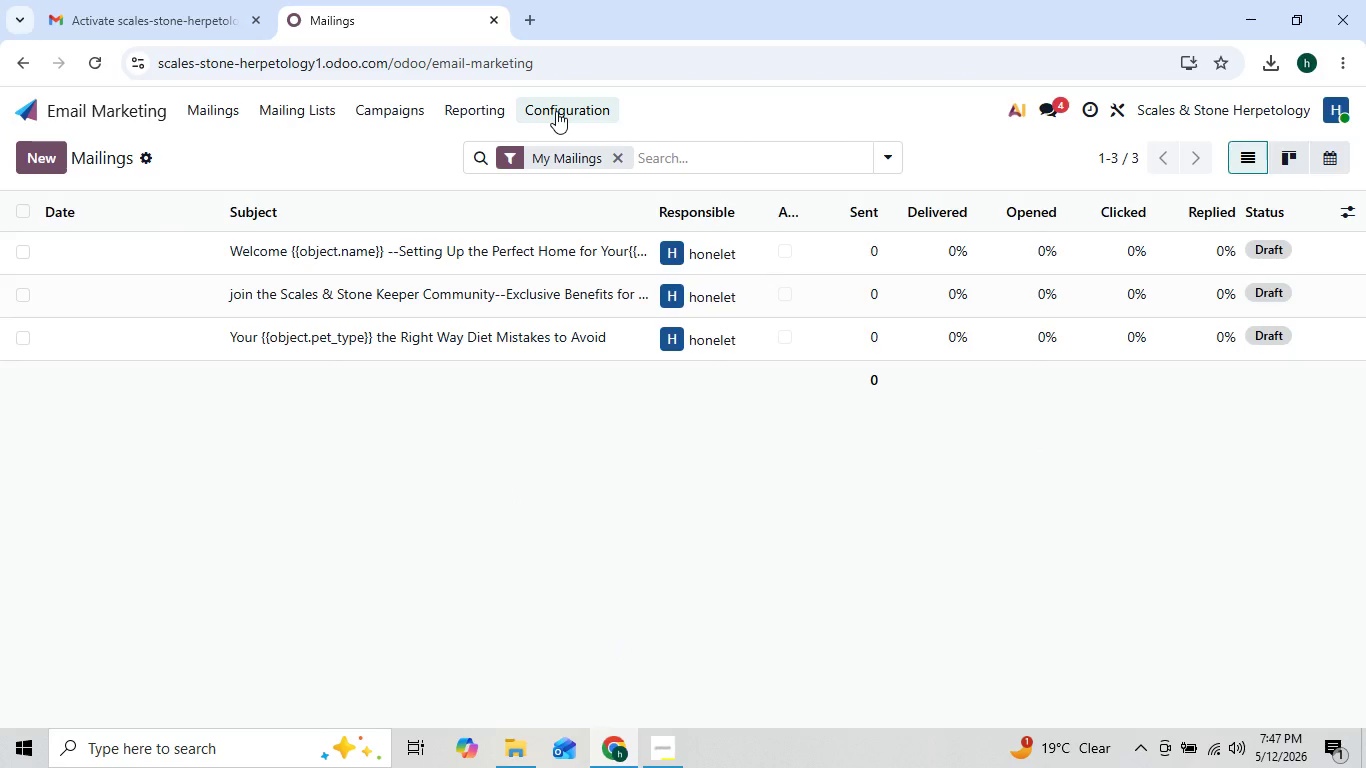 
left_click([556, 111])
 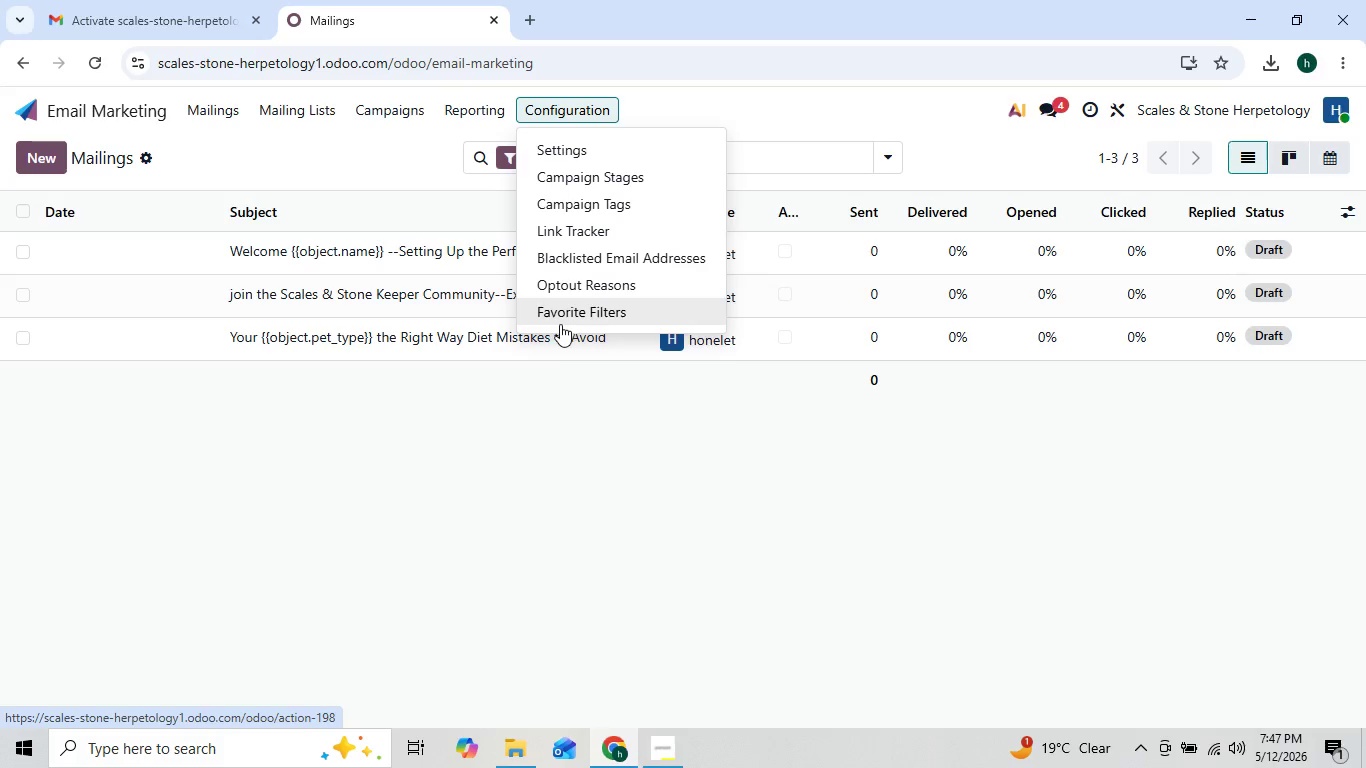 
left_click([564, 322])
 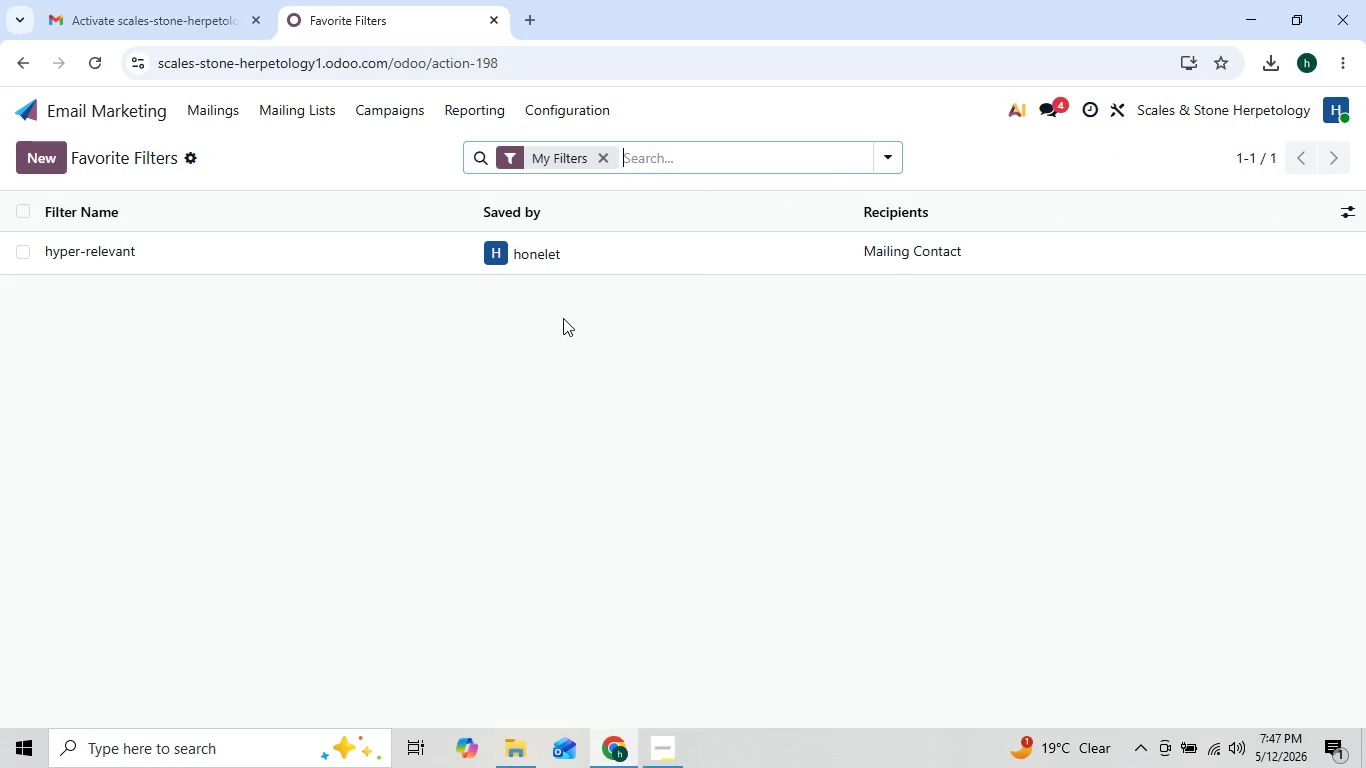 
left_click([553, 256])
 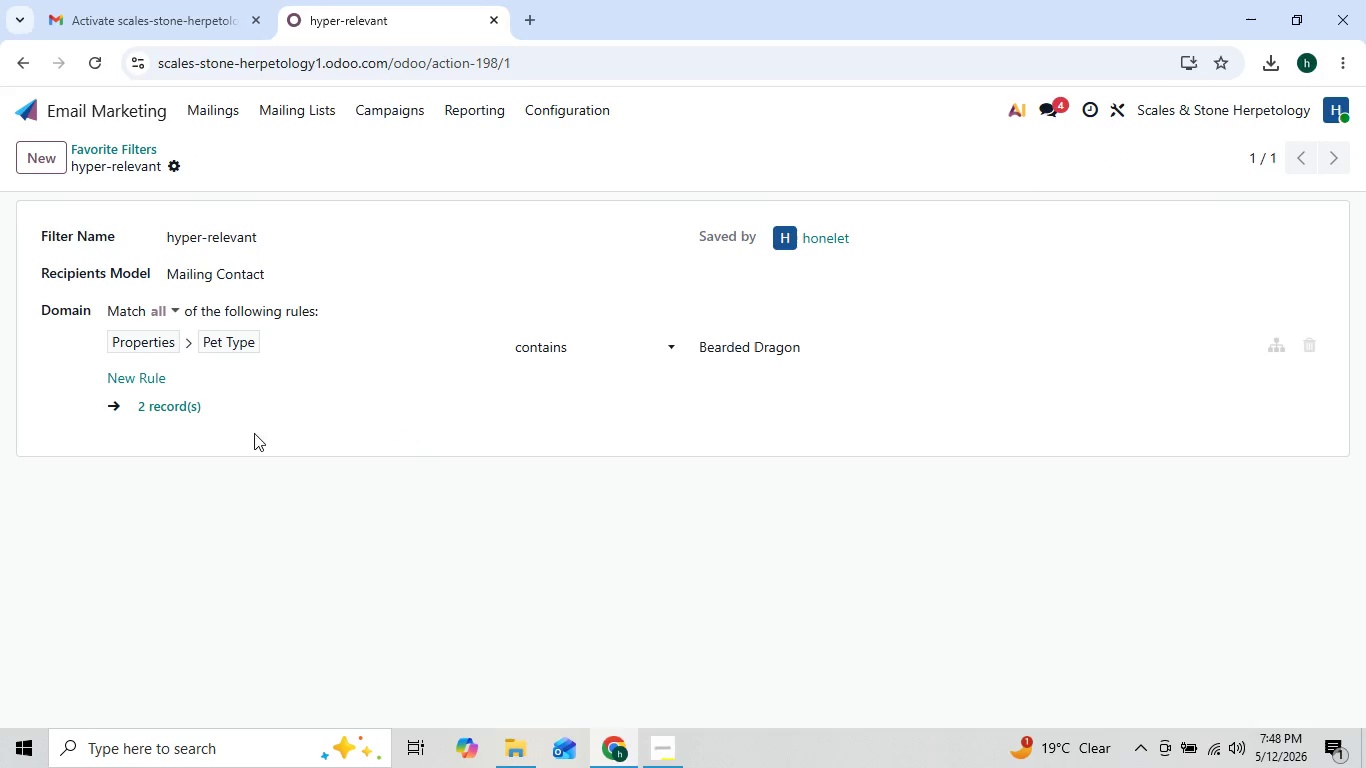 
wait(7.06)
 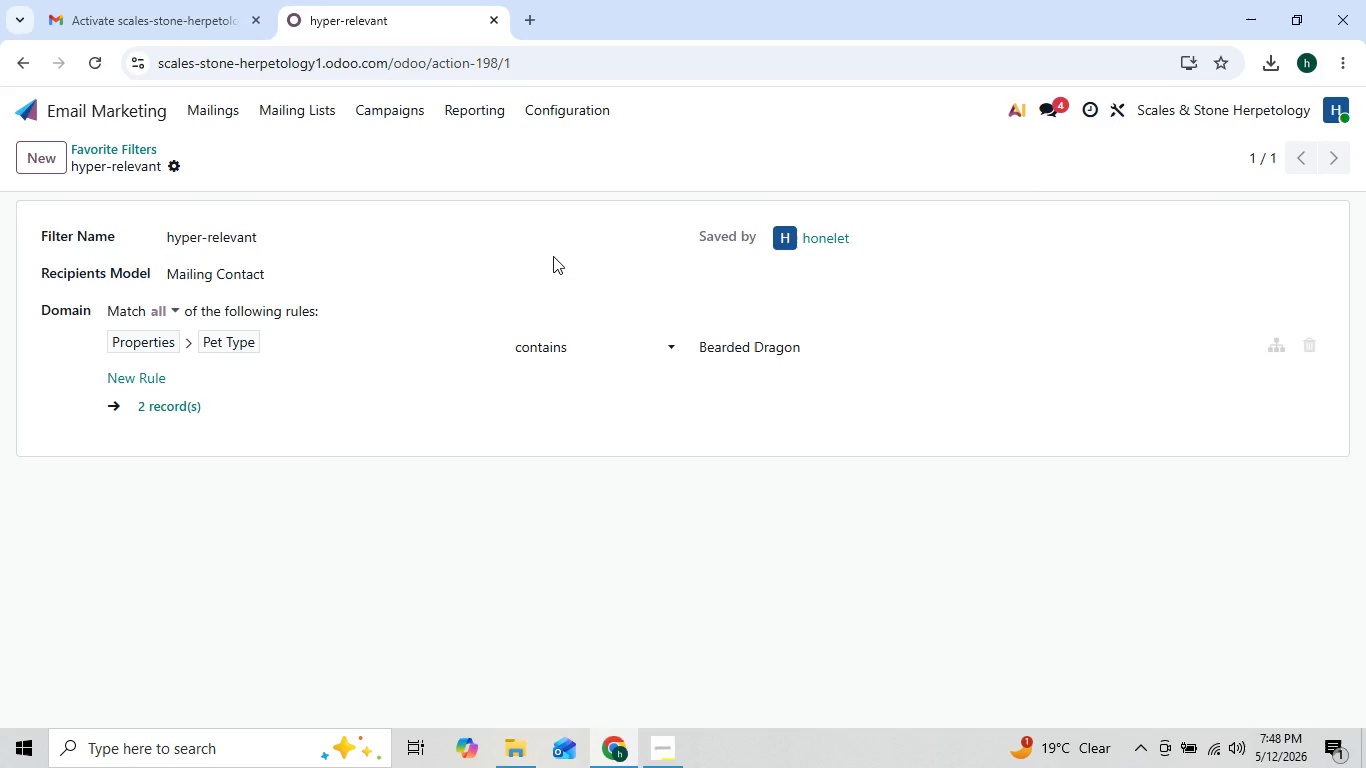 
left_click([209, 123])
 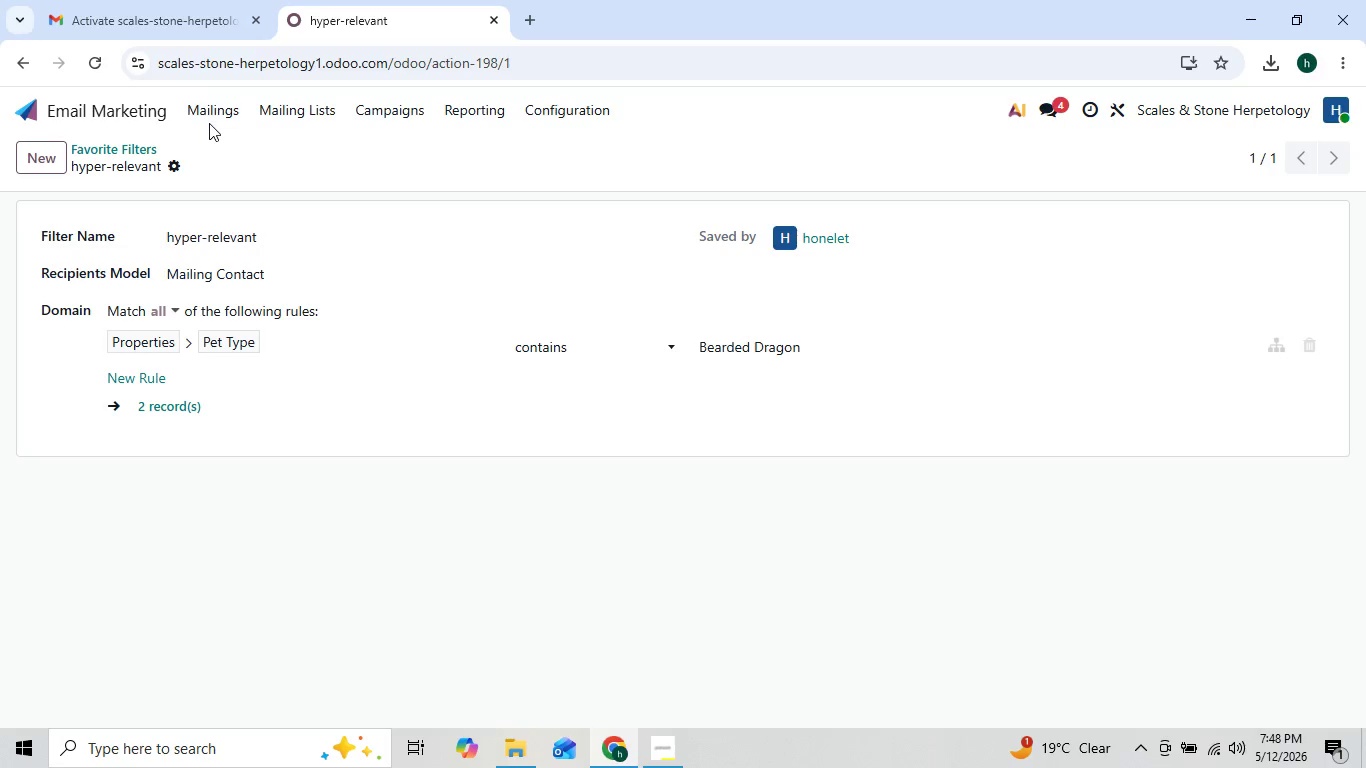 
double_click([209, 123])
 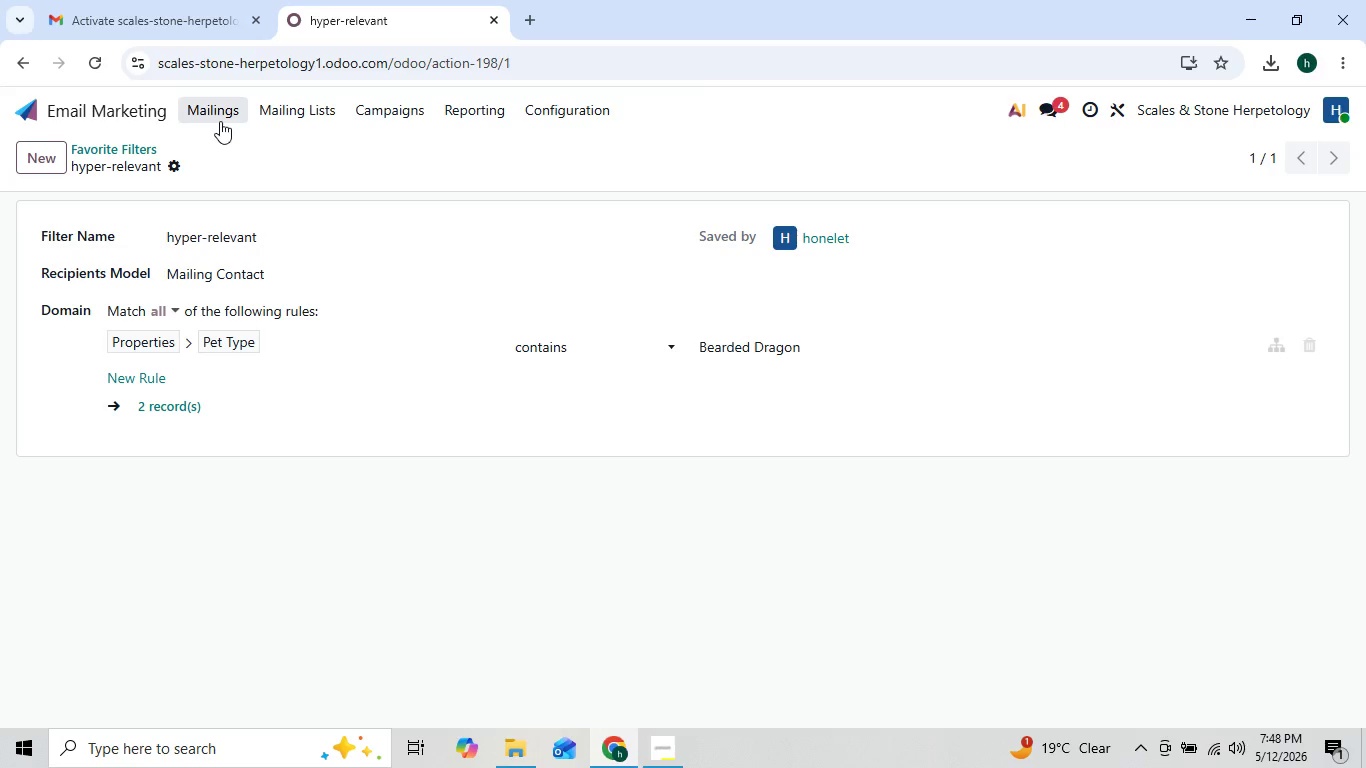 
left_click([220, 121])
 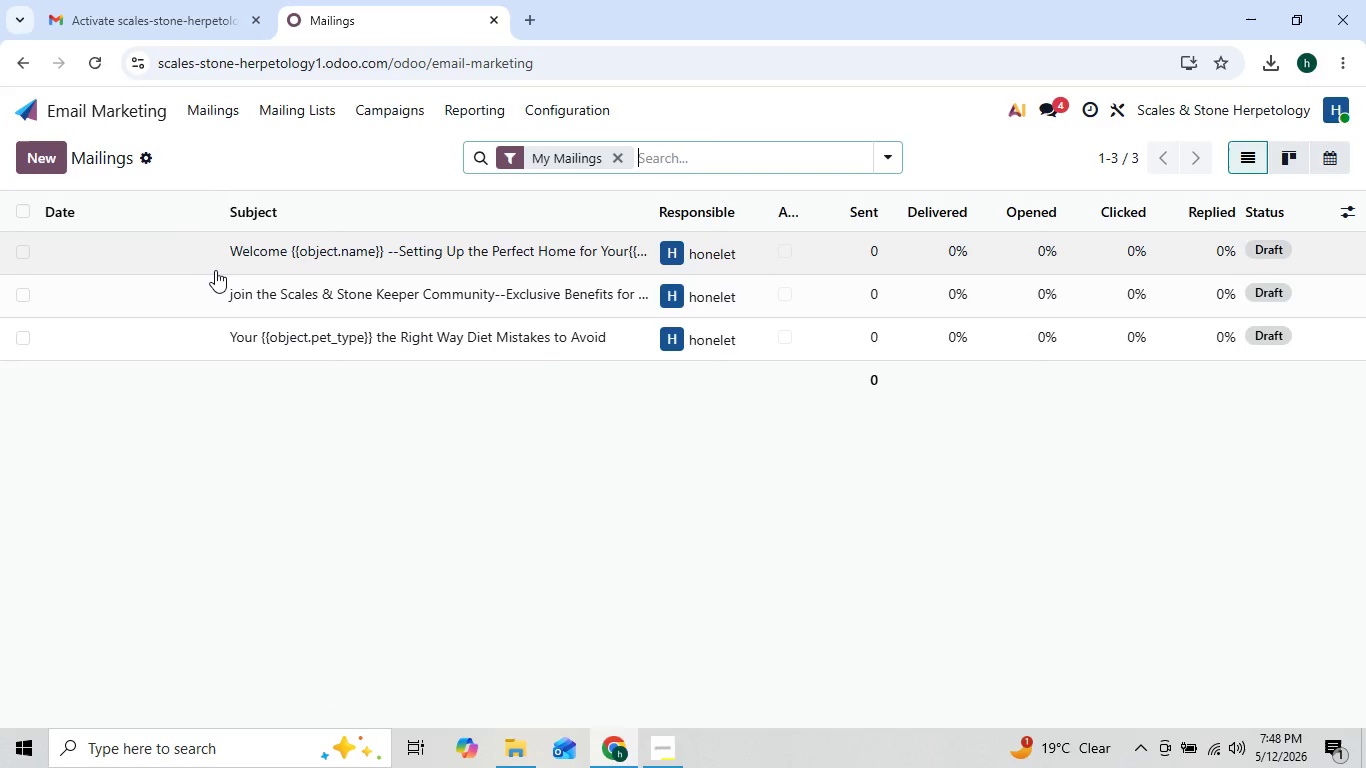 
left_click([259, 253])
 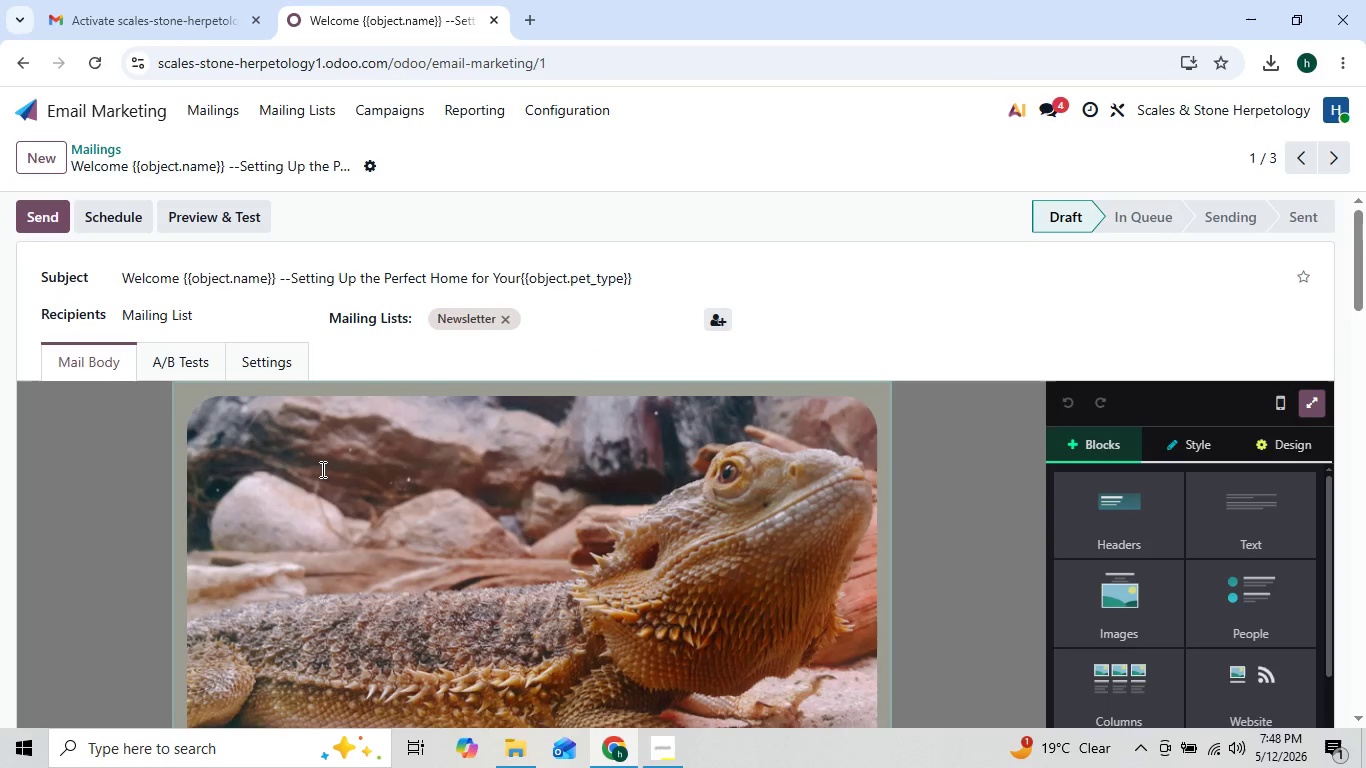 
wait(12.48)
 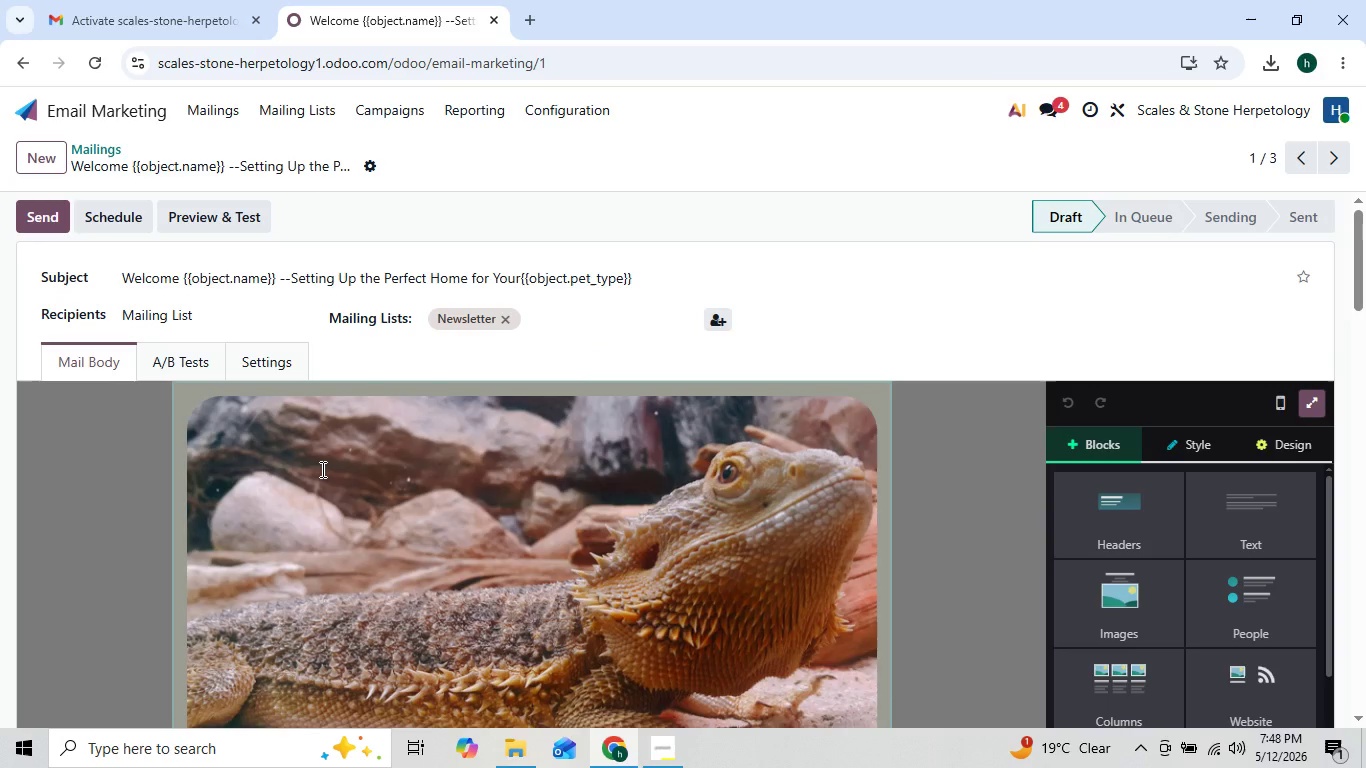 
left_click([114, 218])
 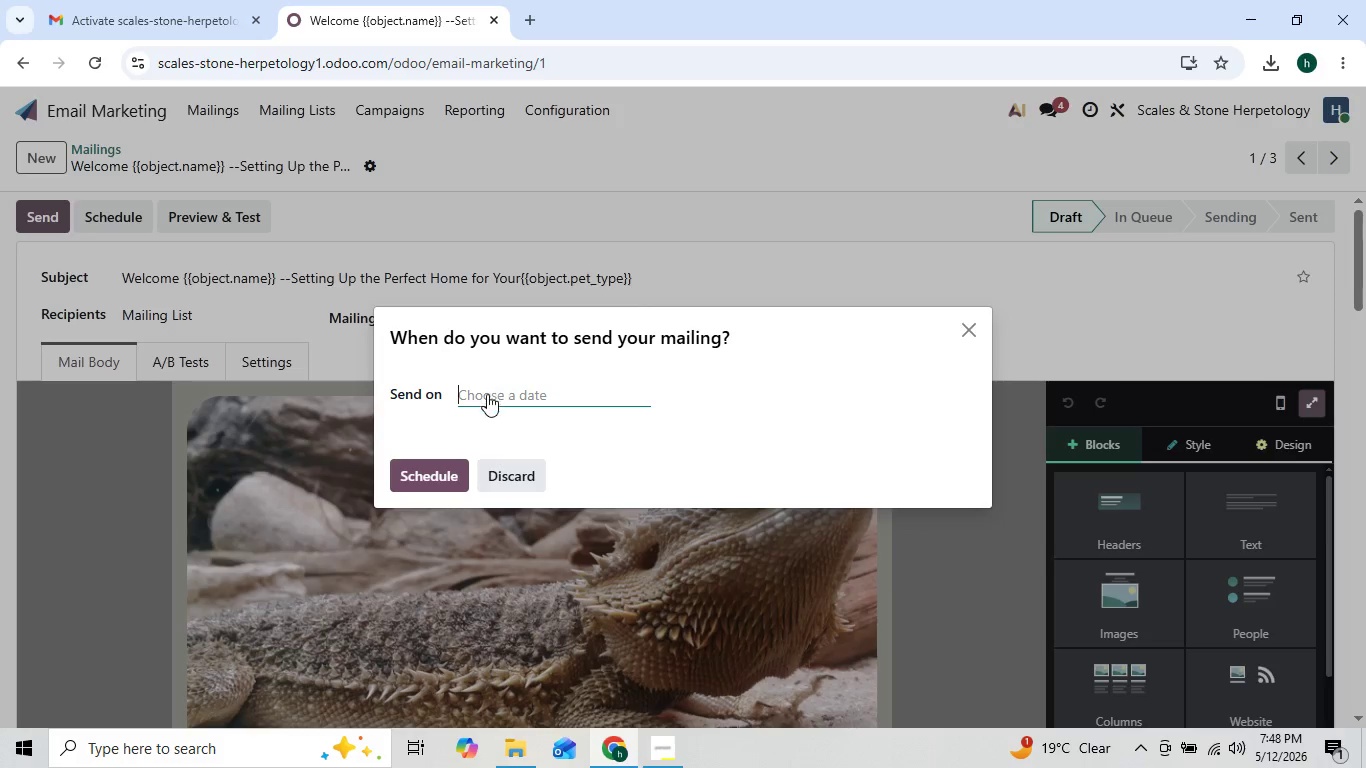 
left_click([484, 394])
 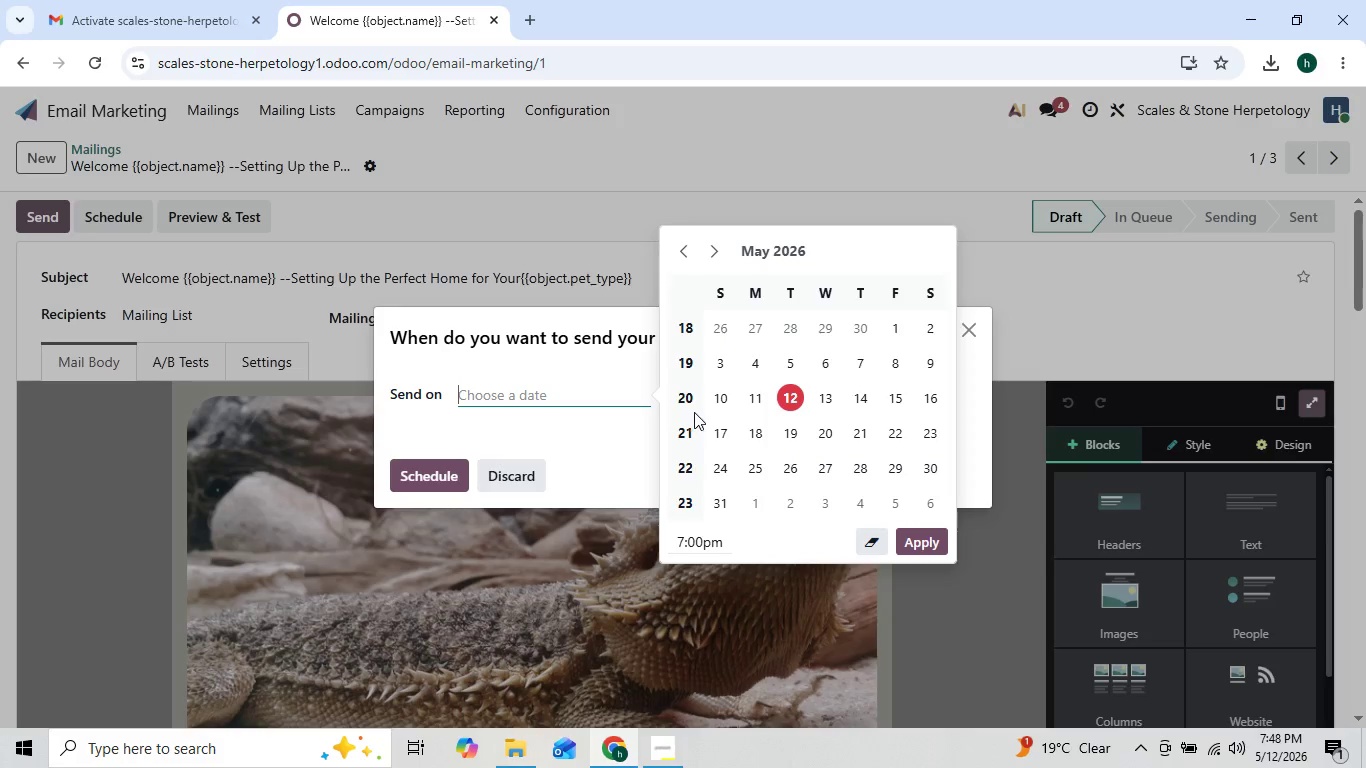 
left_click([716, 426])
 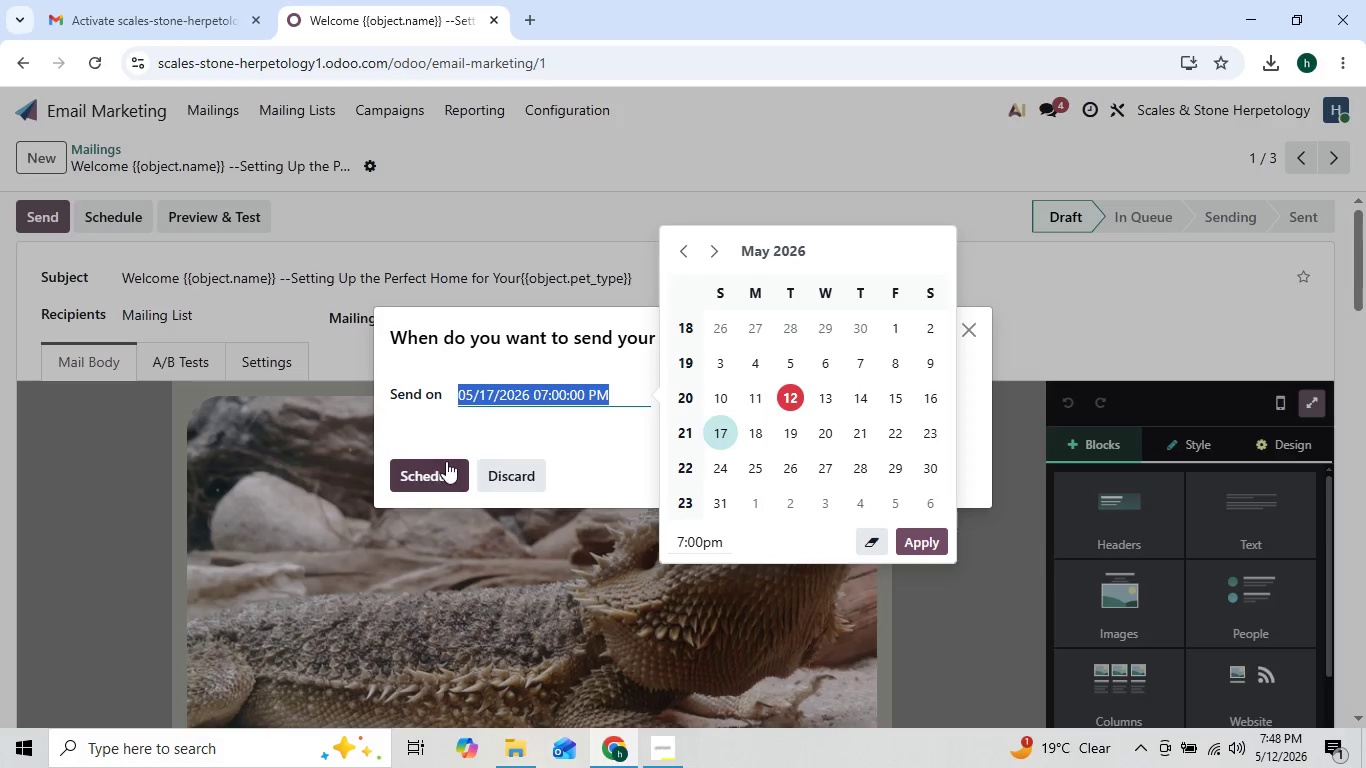 
left_click([442, 465])
 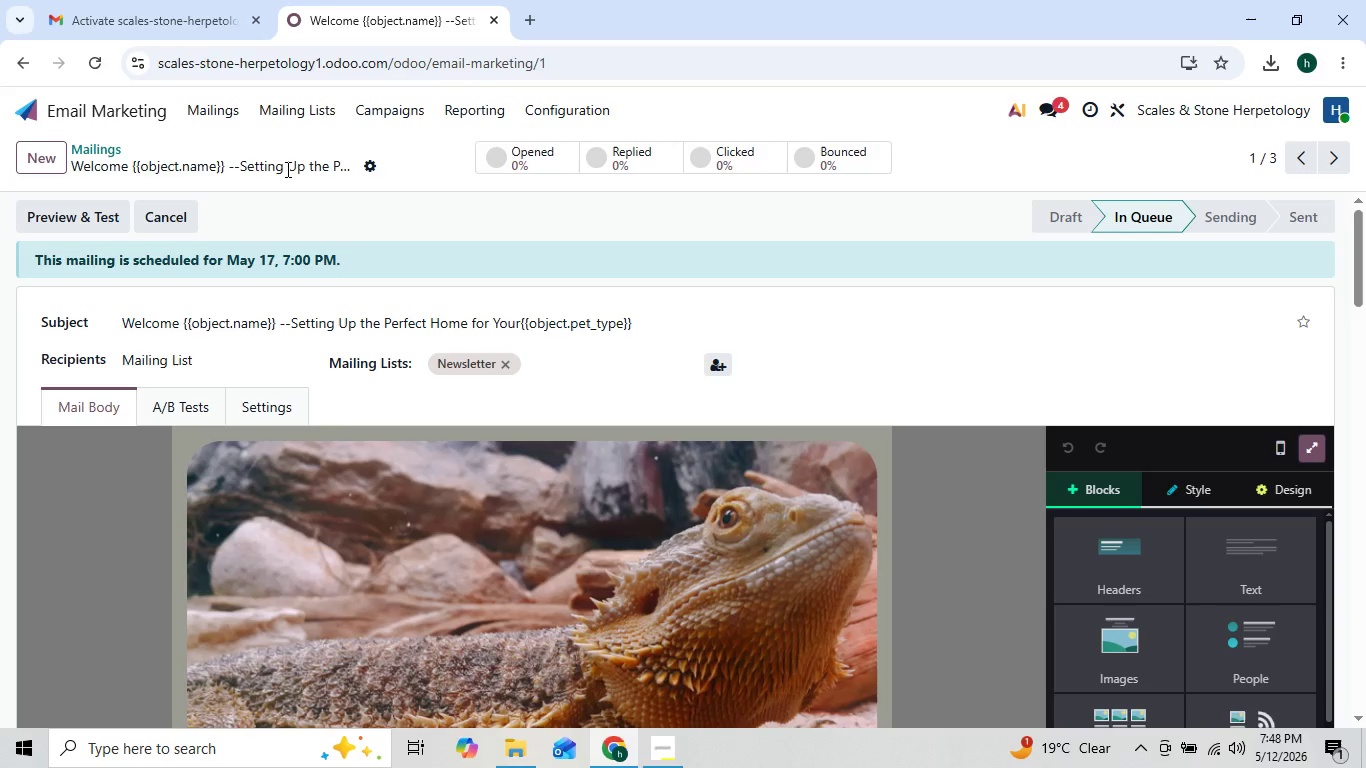 
left_click([227, 106])
 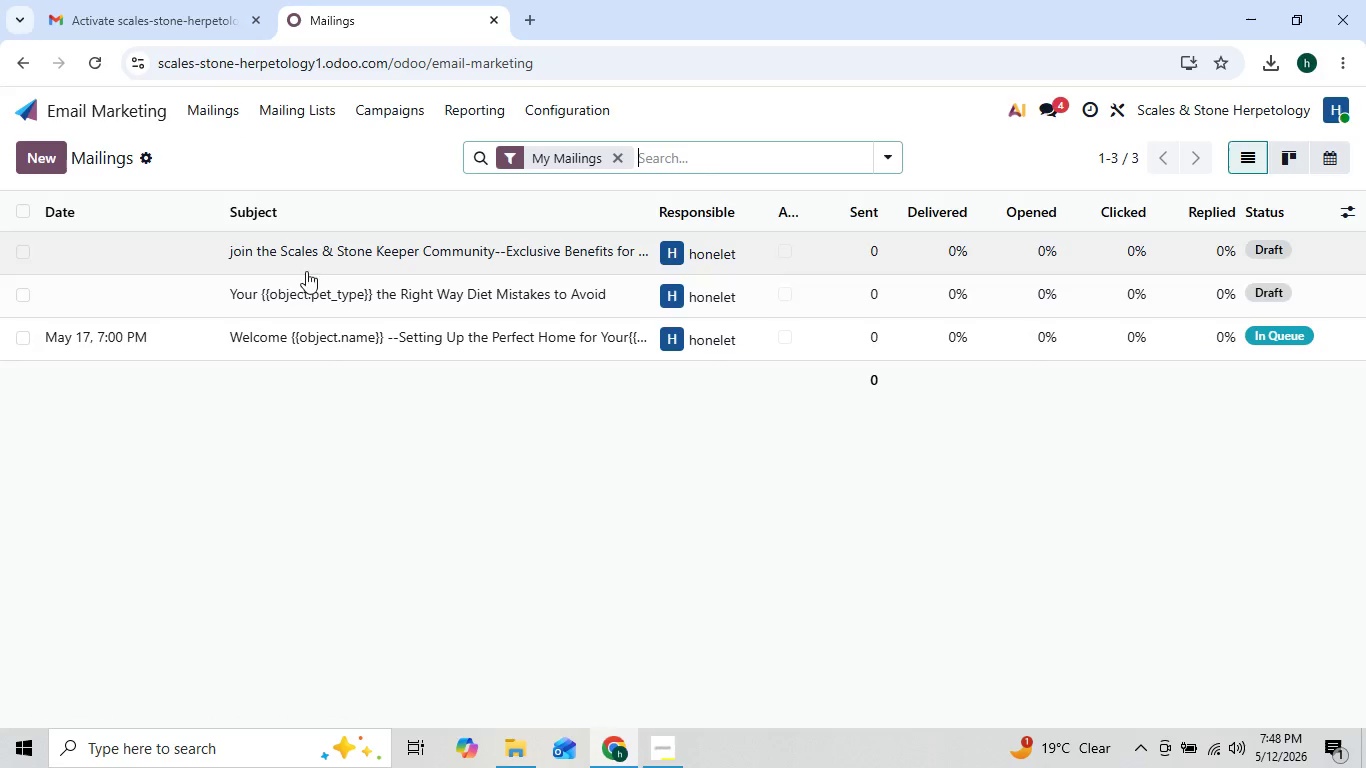 
left_click([307, 282])
 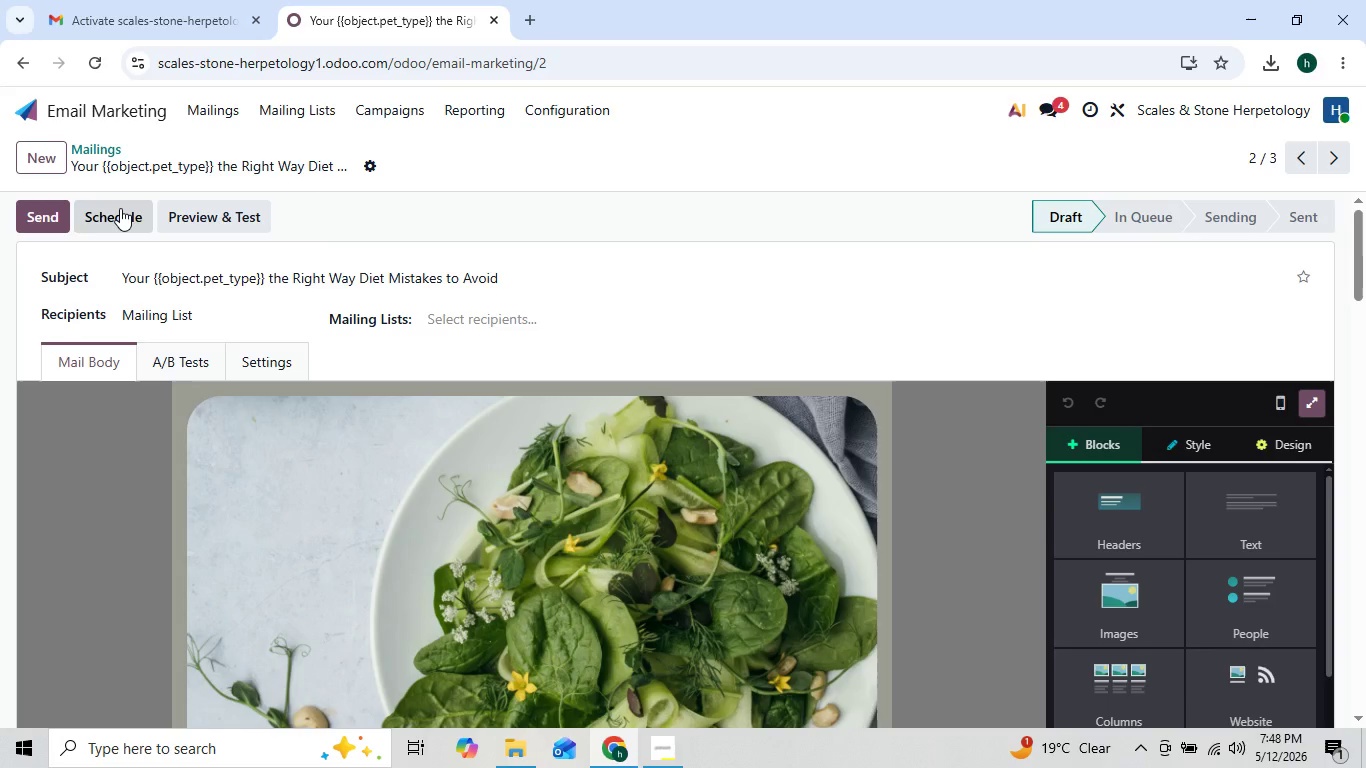 
left_click([120, 208])
 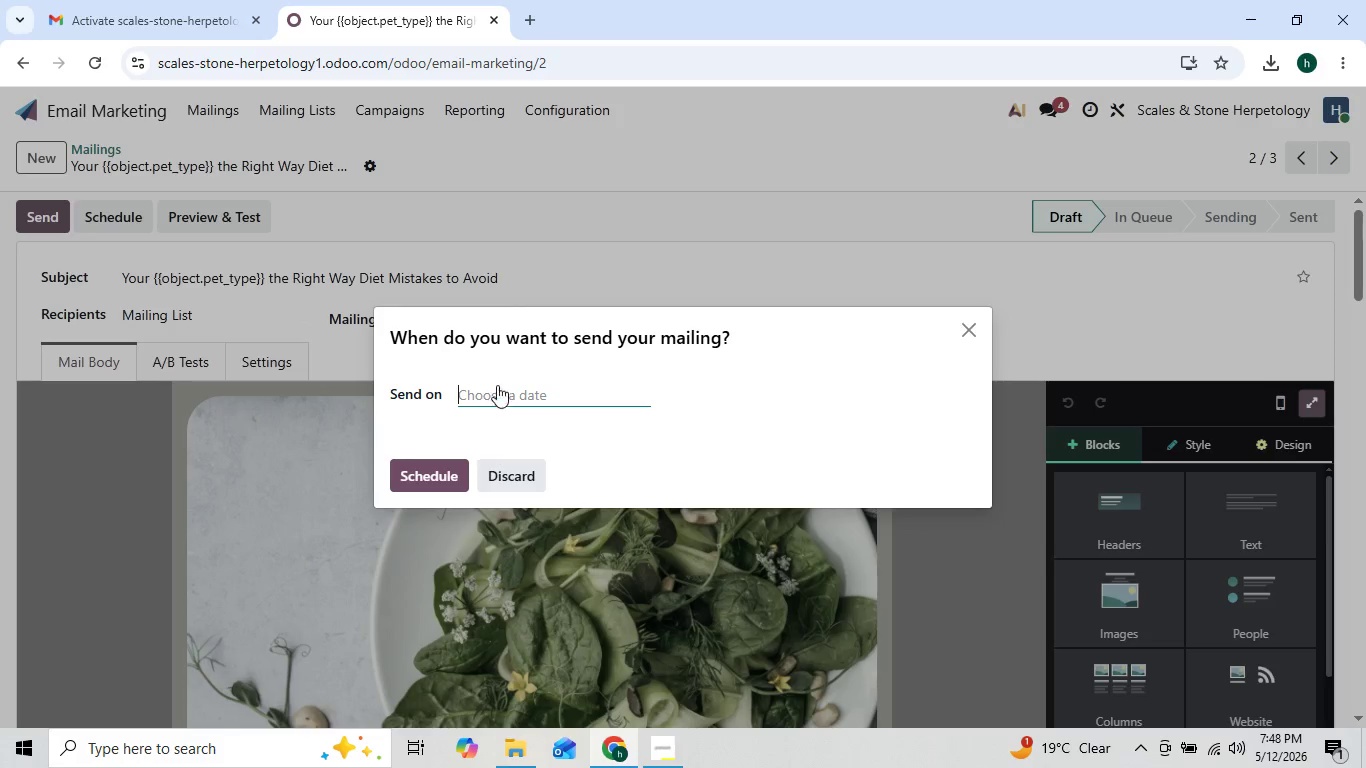 
left_click([506, 391])
 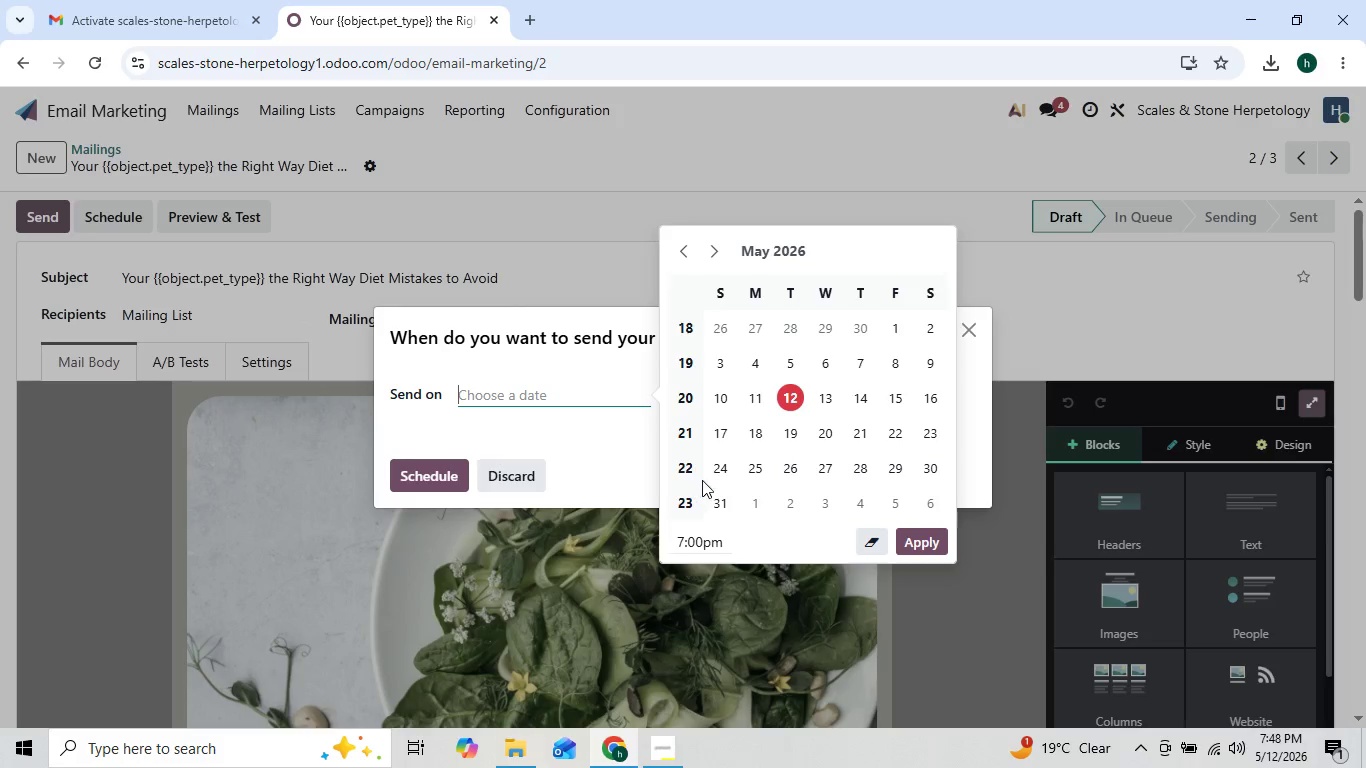 
left_click([716, 466])
 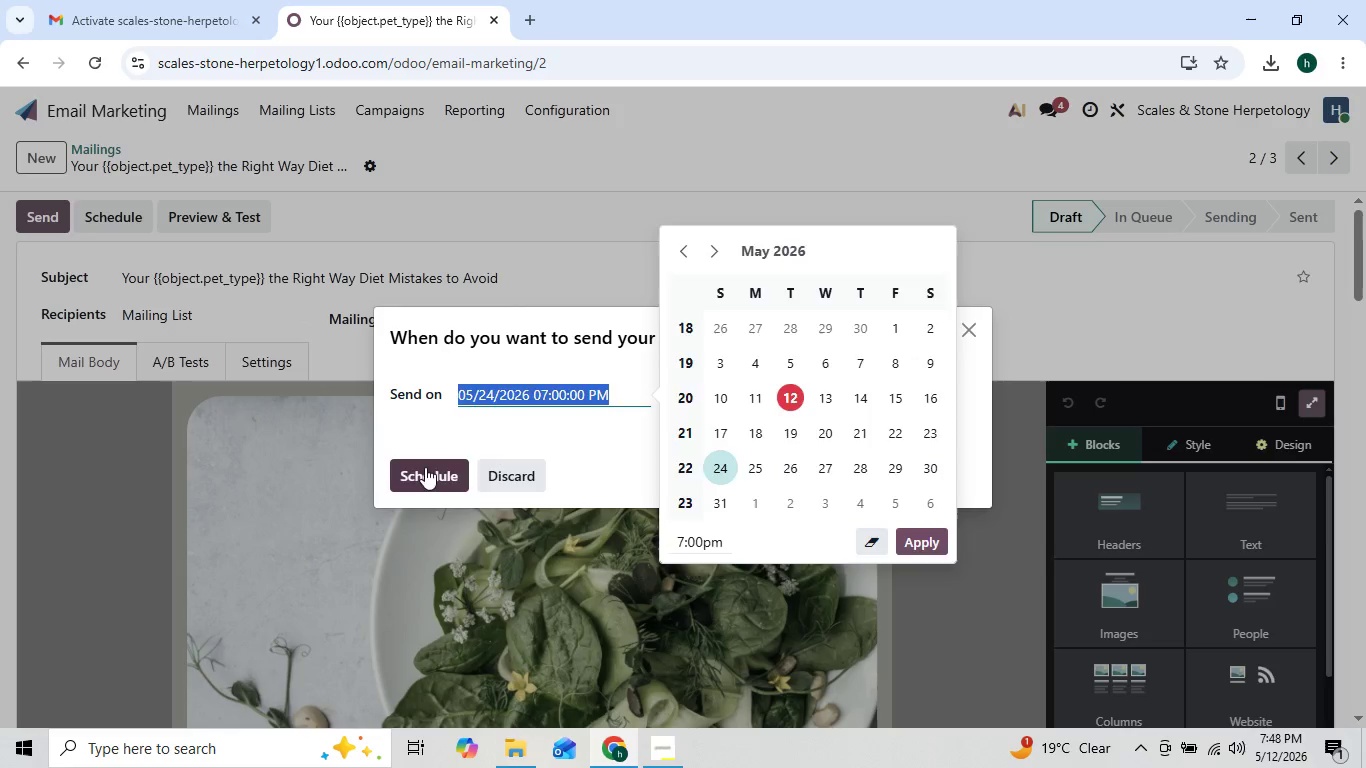 
left_click([427, 465])
 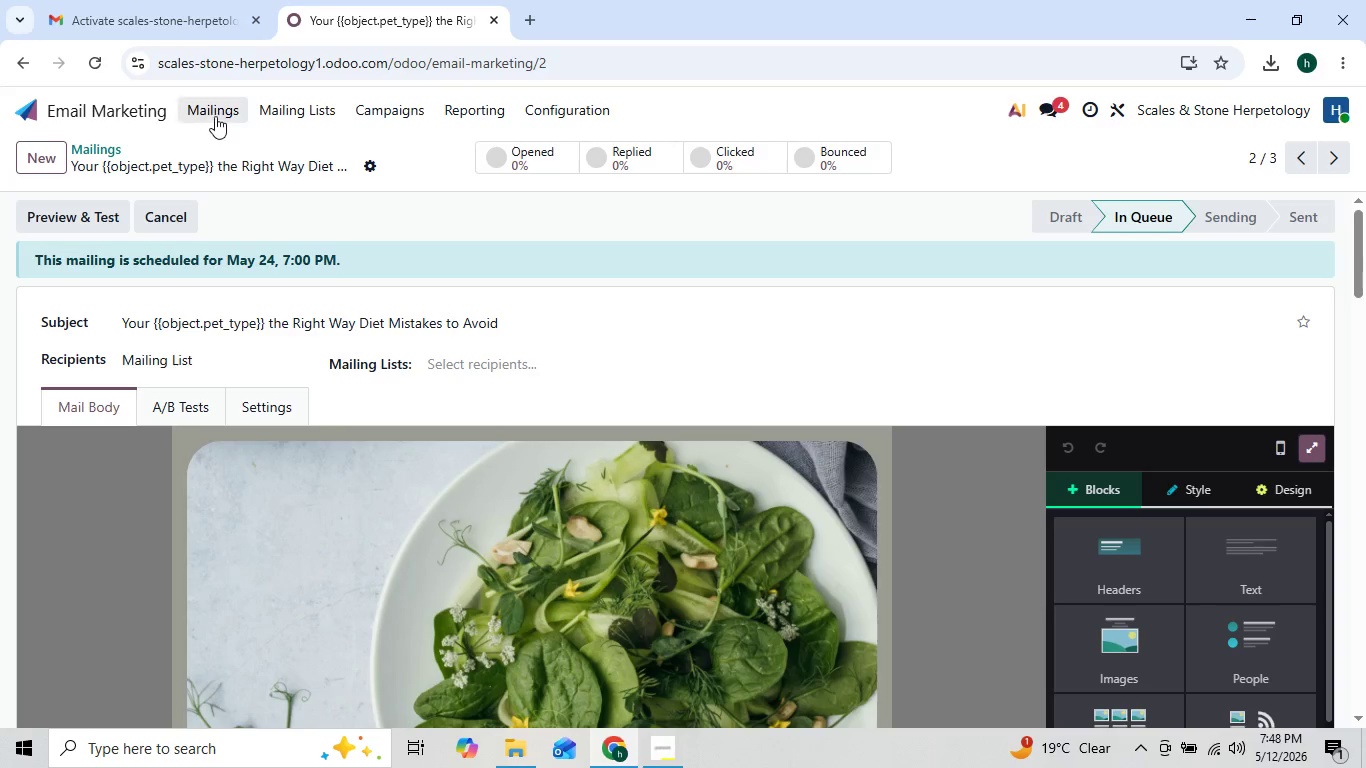 
left_click([215, 114])
 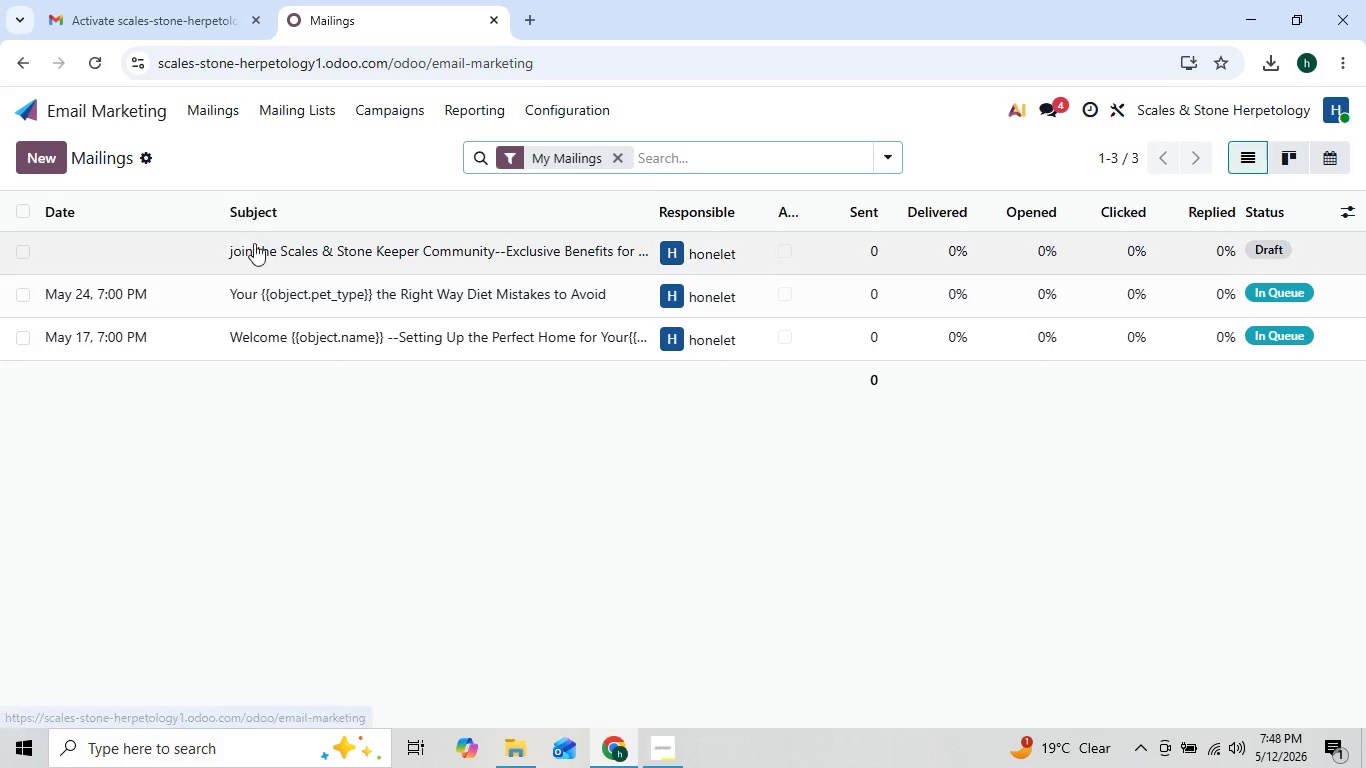 
left_click([255, 246])
 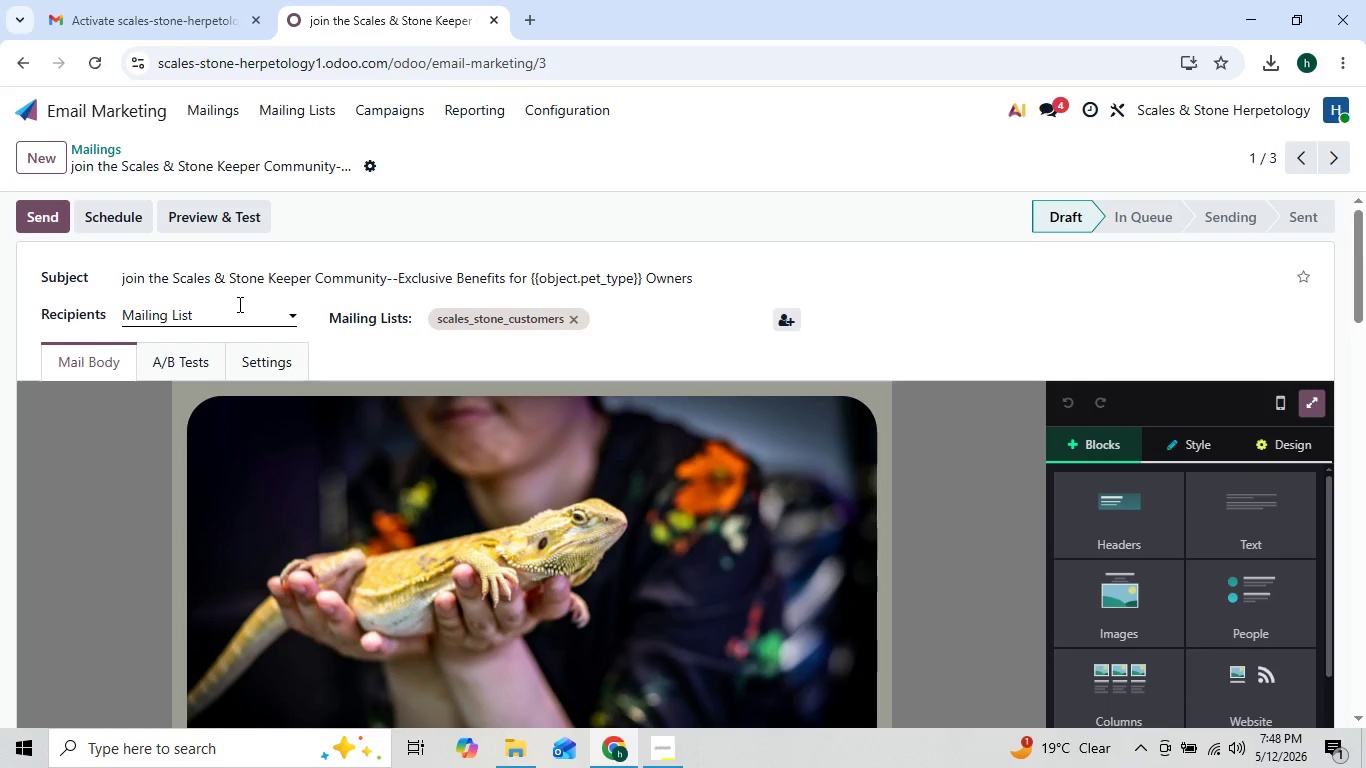 
left_click([131, 204])
 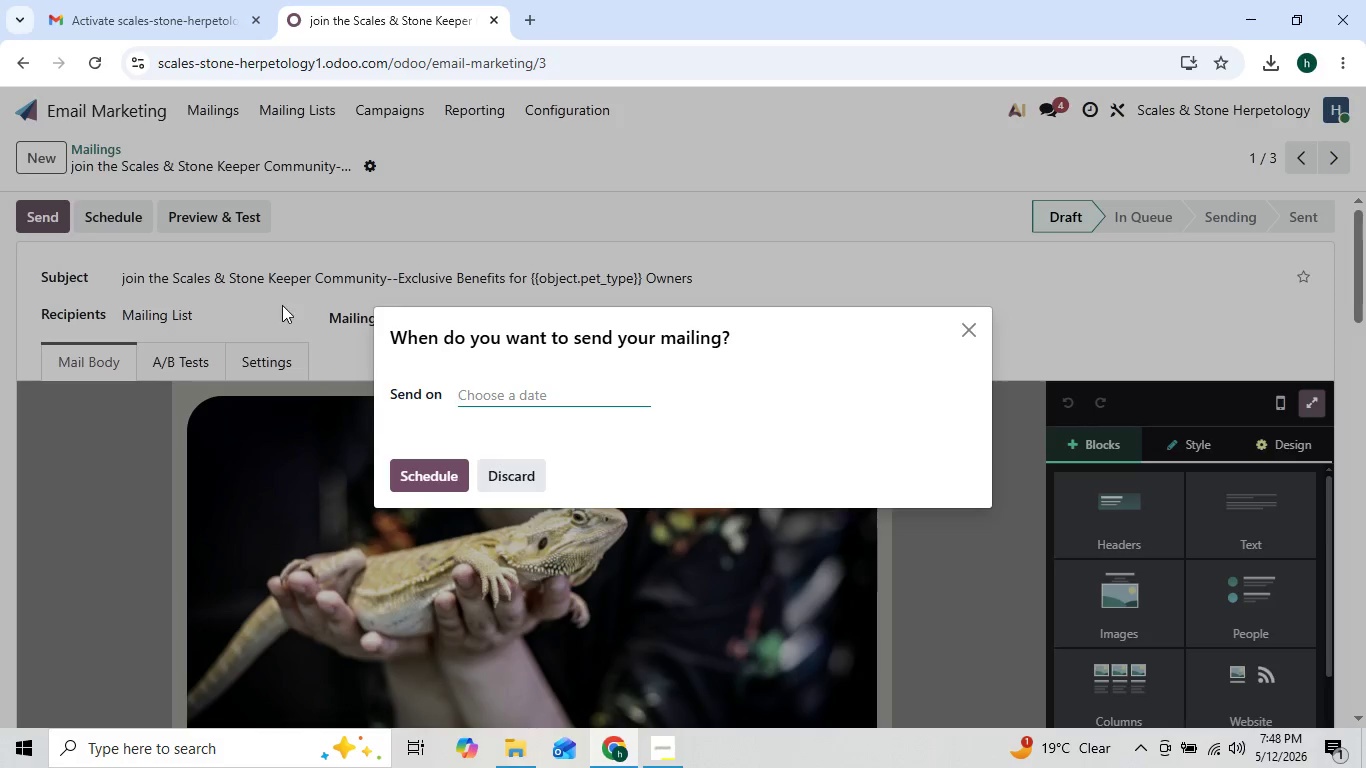 
left_click([499, 395])
 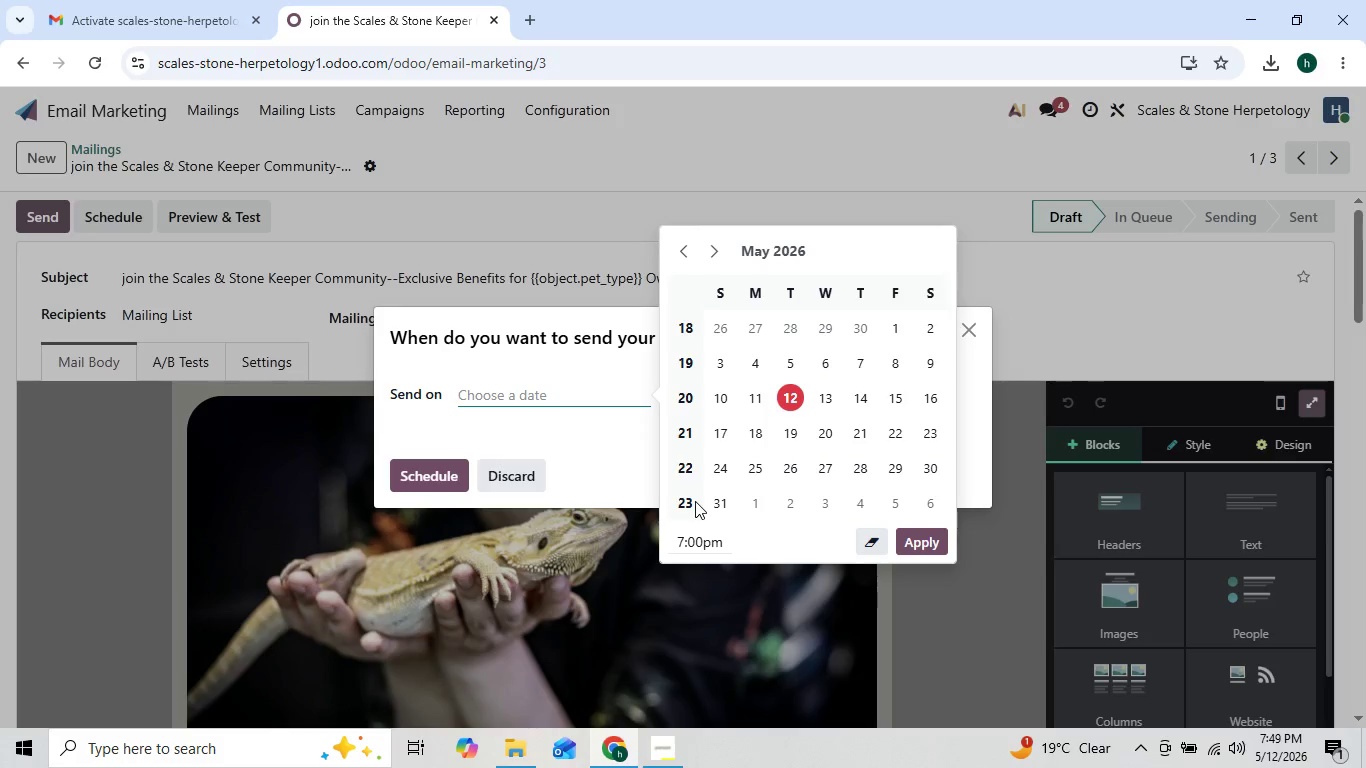 
left_click([717, 501])
 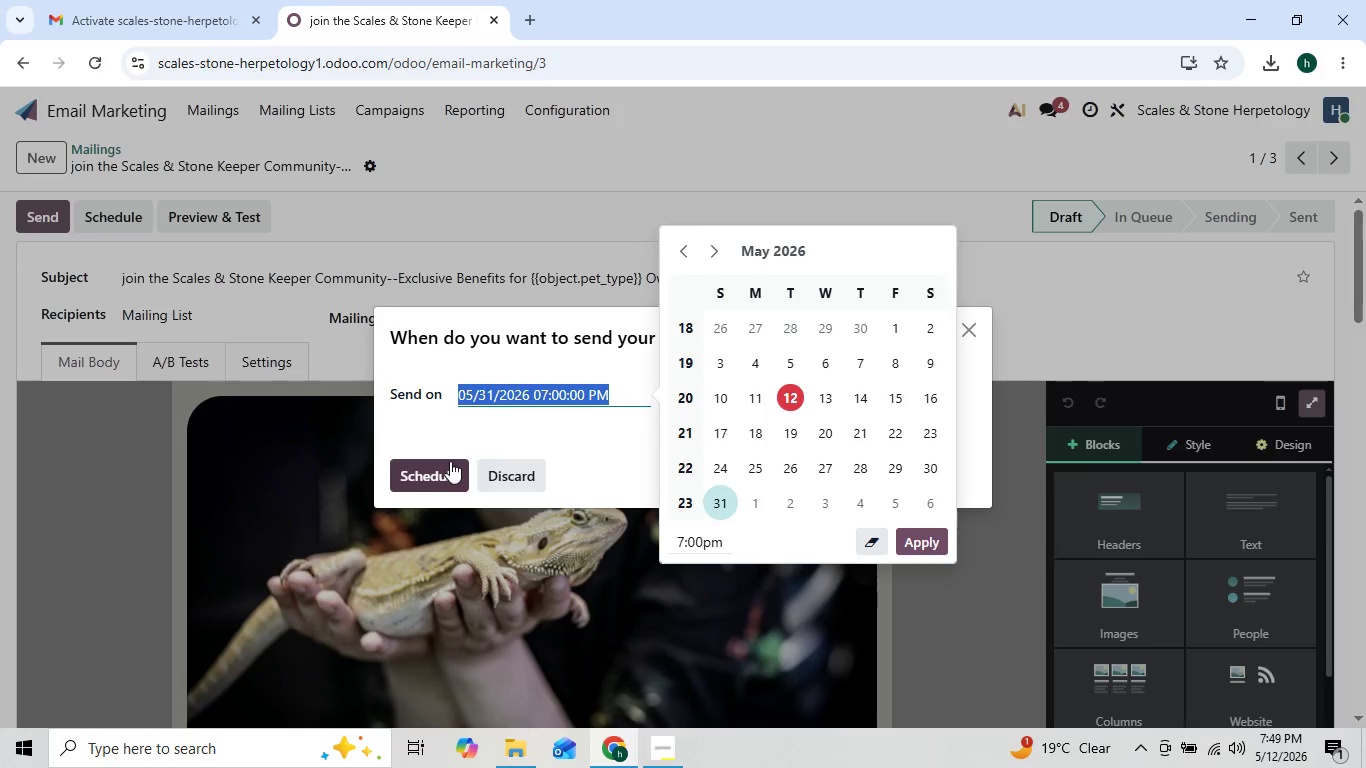 
left_click([448, 463])
 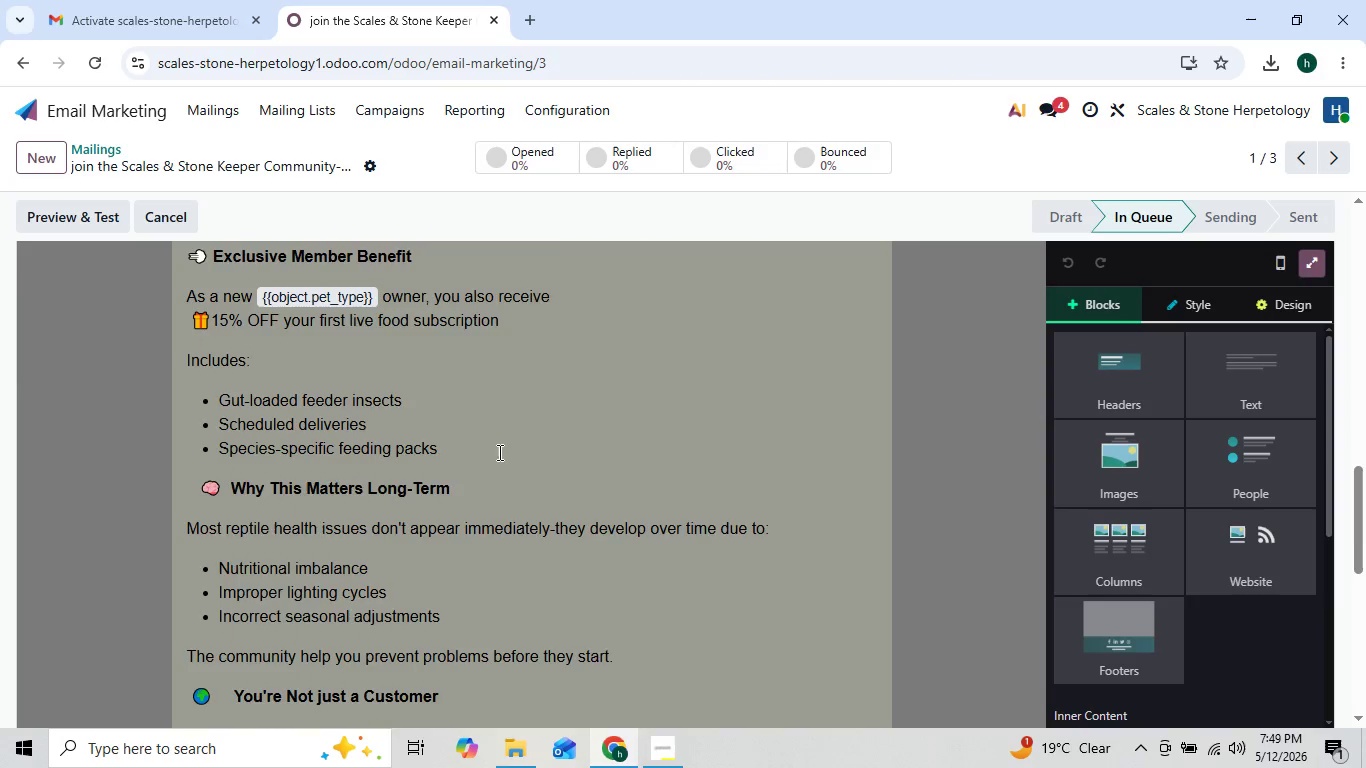 
wait(11.88)
 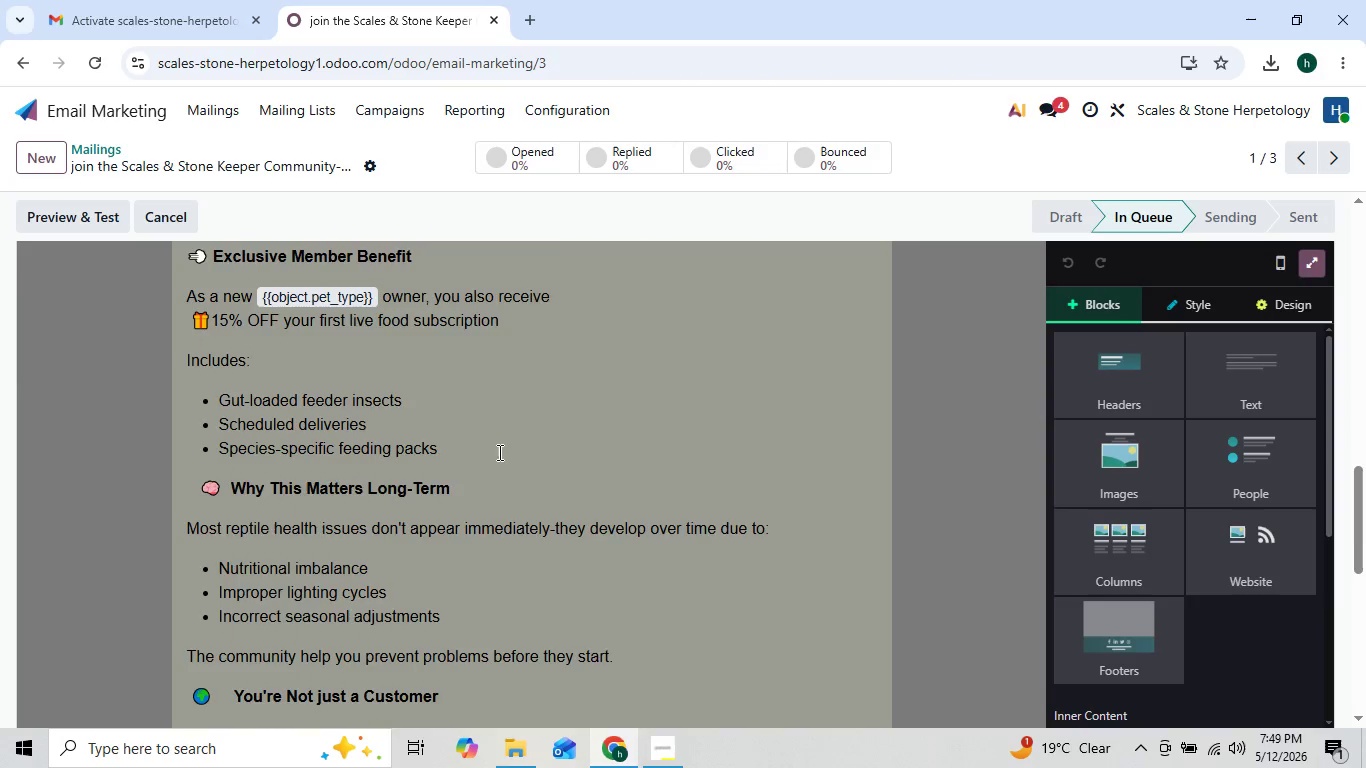 
left_click([669, 744])